 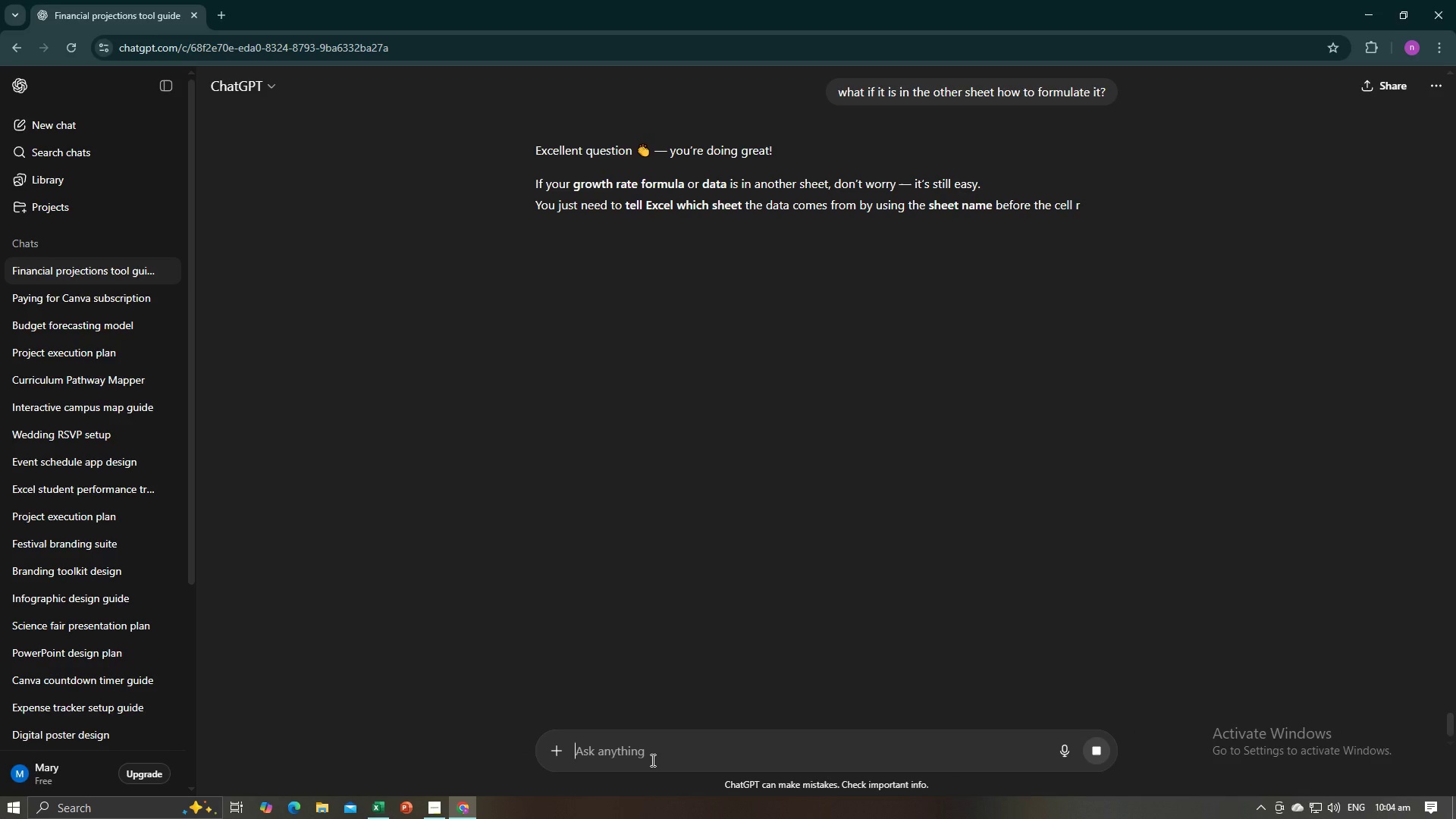 
scroll: coordinate [955, 442], scroll_direction: down, amount: 12.0
 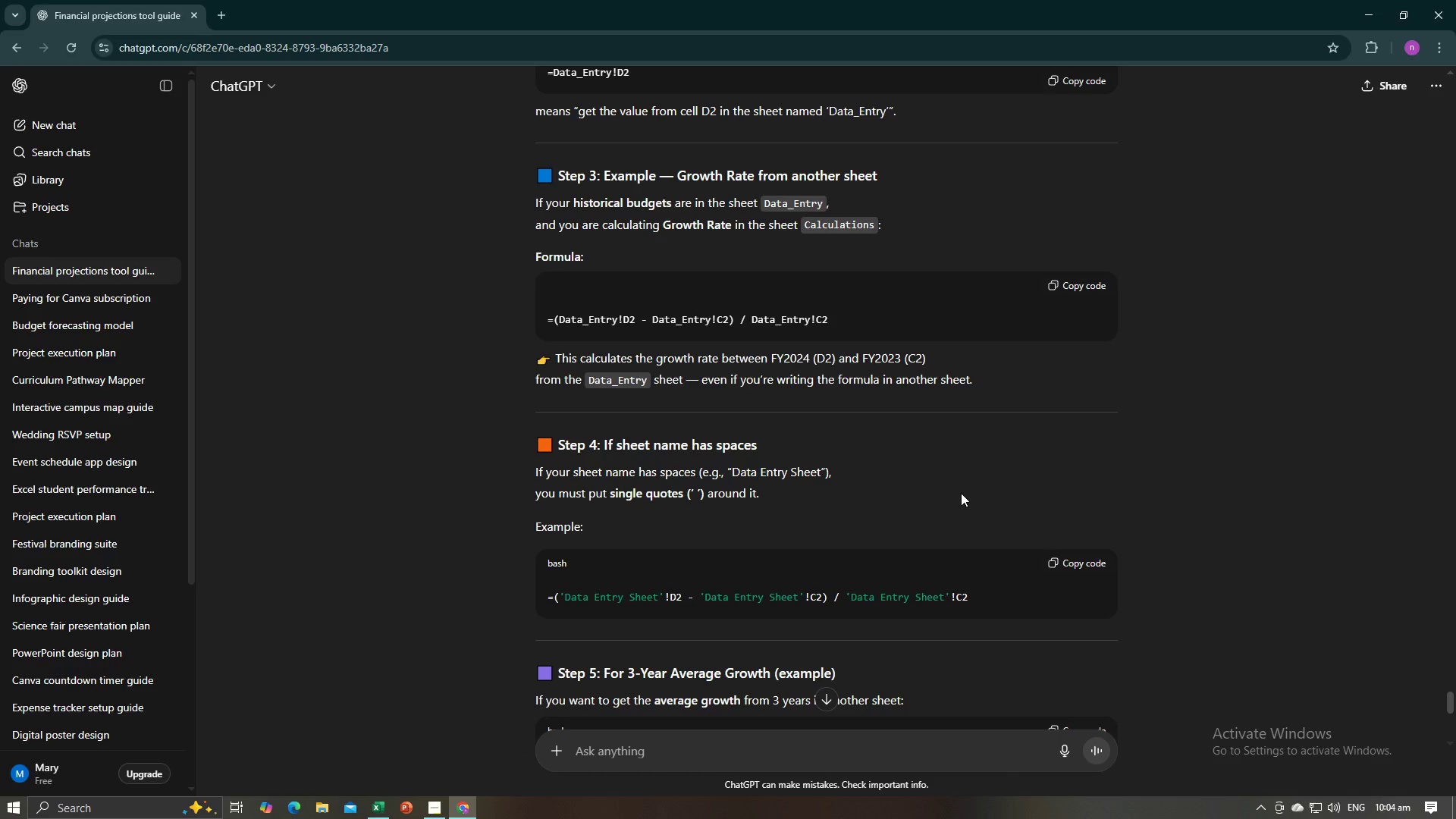 
wait(9.3)
 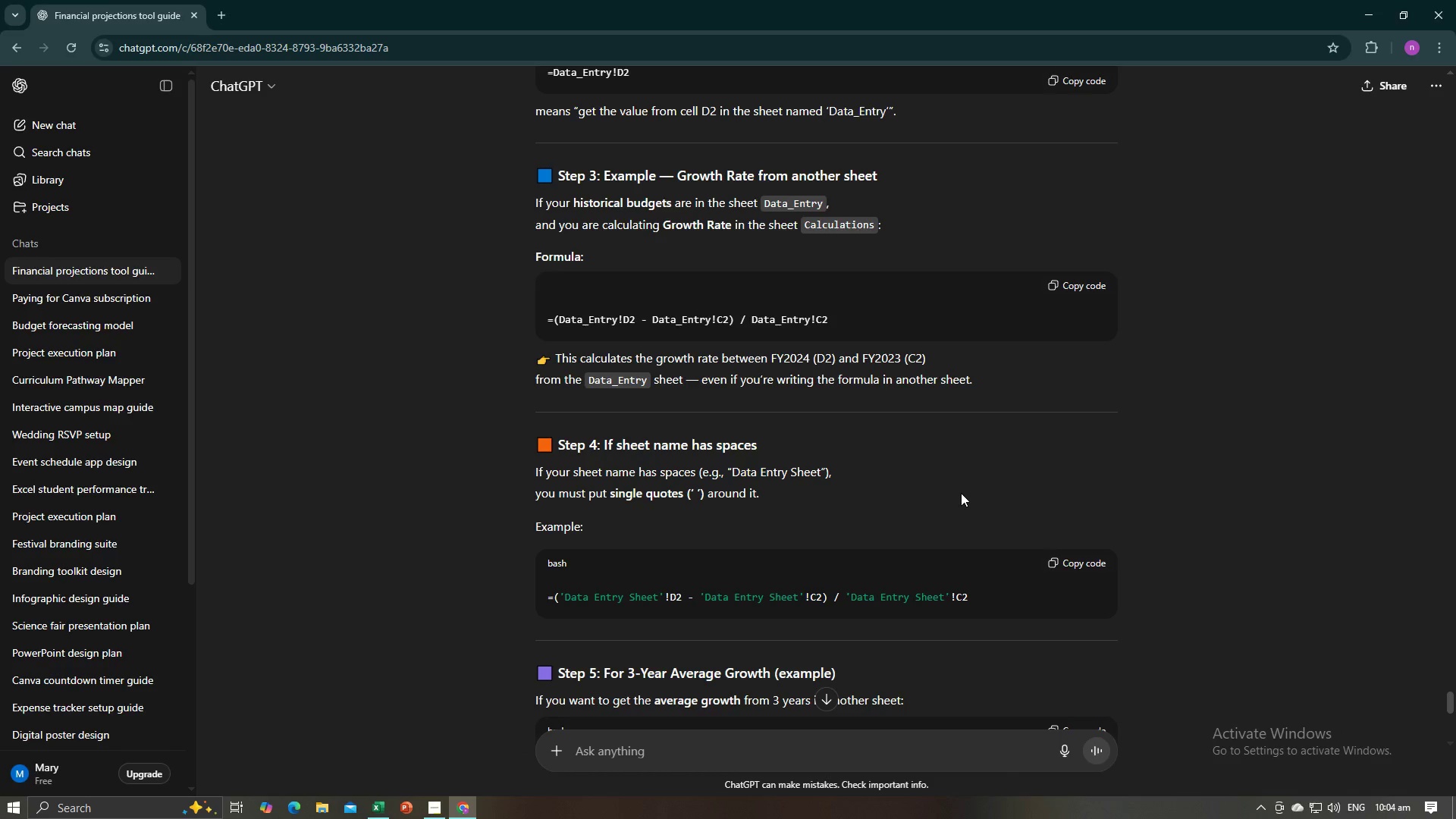 
key(Alt+AltLeft)
 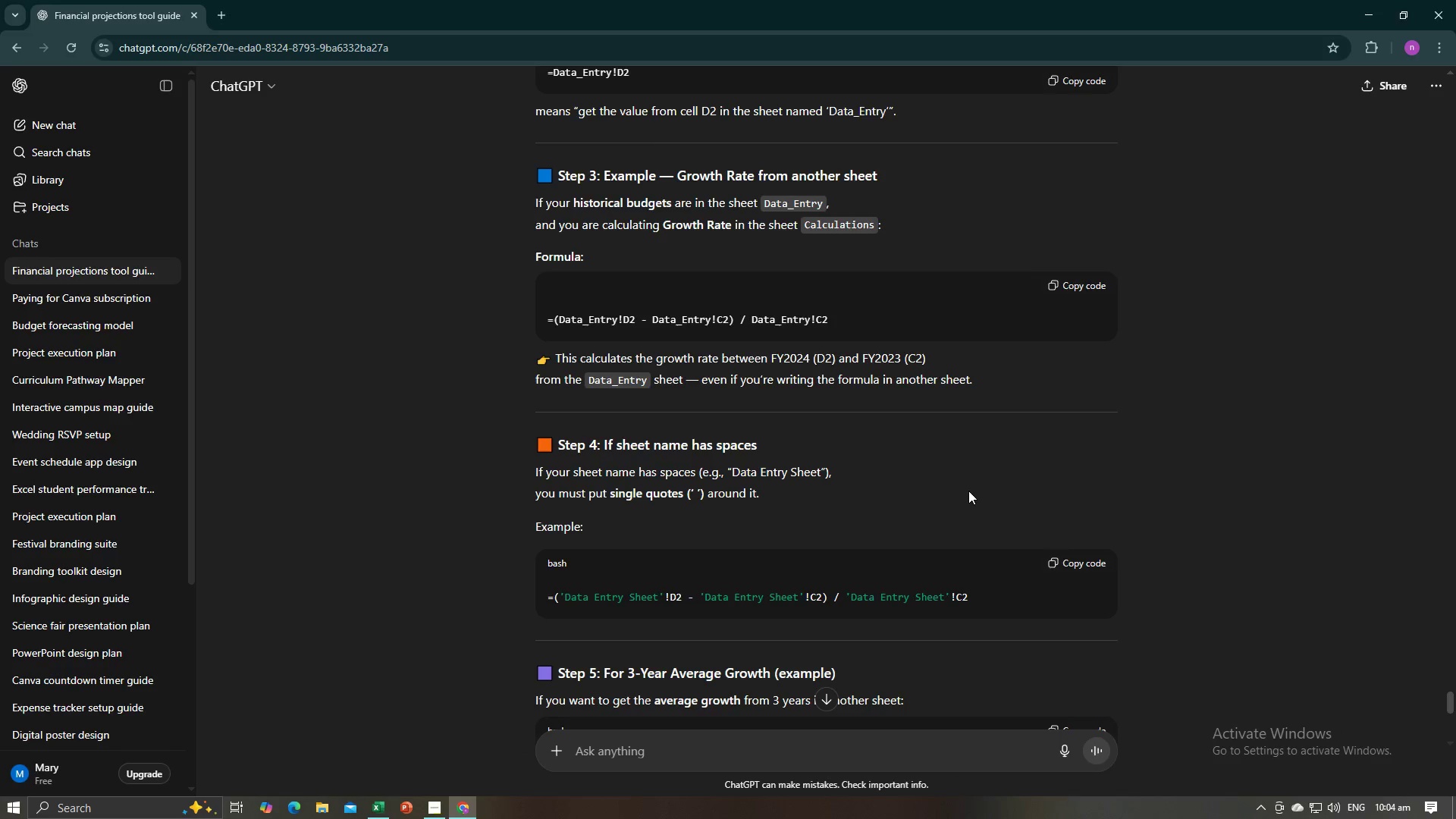 
key(Alt+Tab)